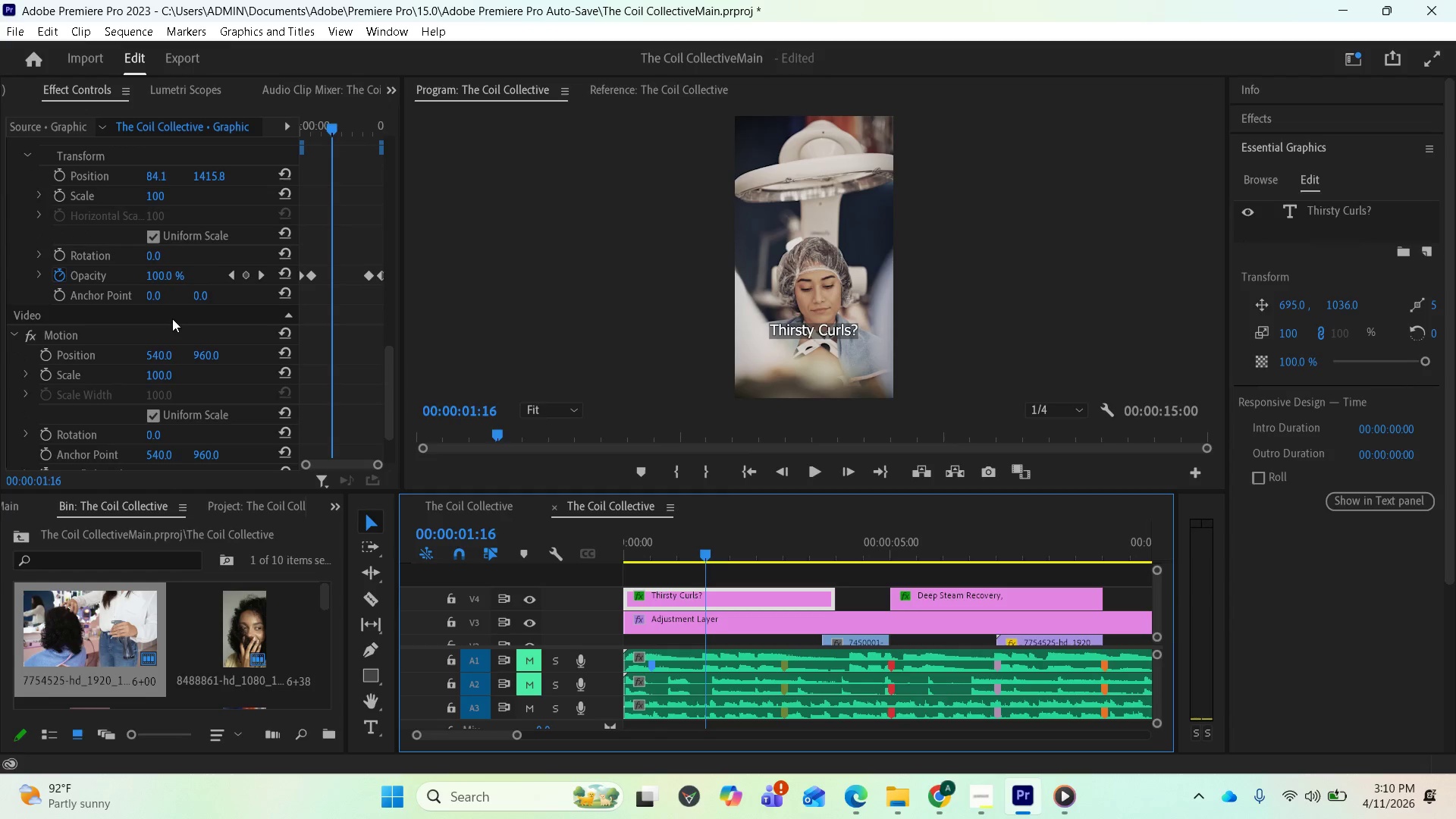 
left_click_drag(start_coordinate=[368, 271], to_coordinate=[372, 274])
 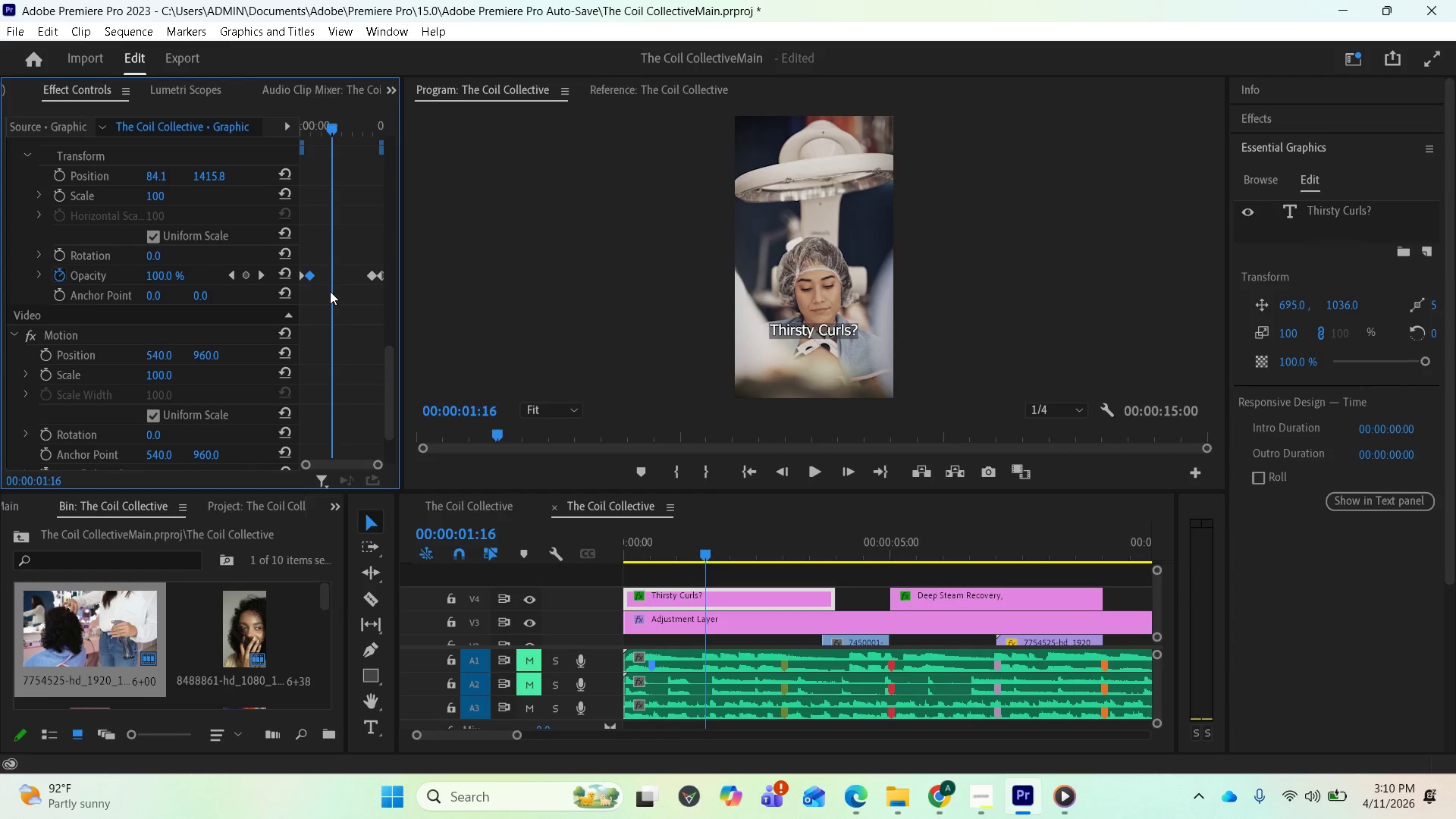 
wait(14.14)
 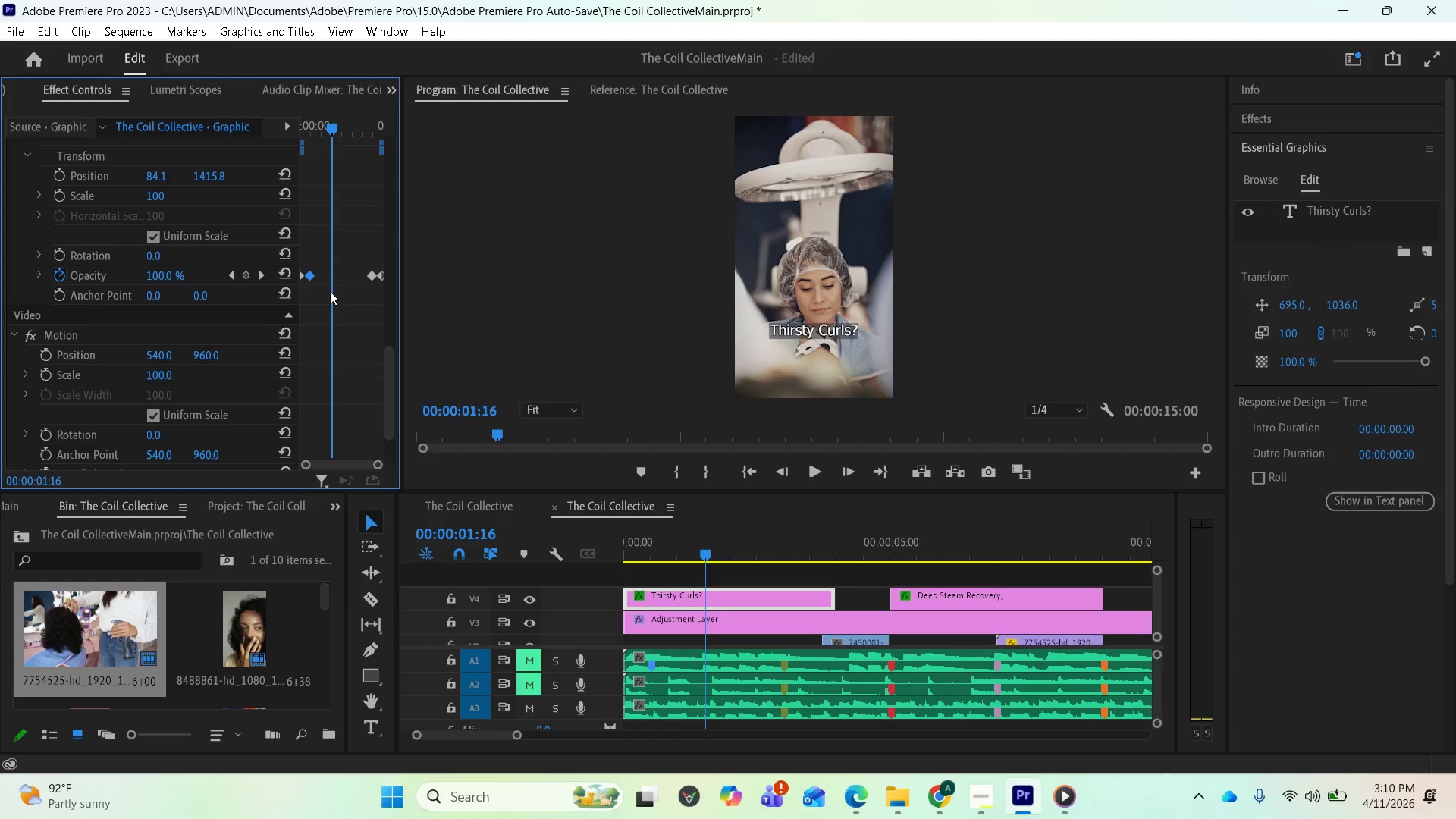 
mouse_move([726, 613])
 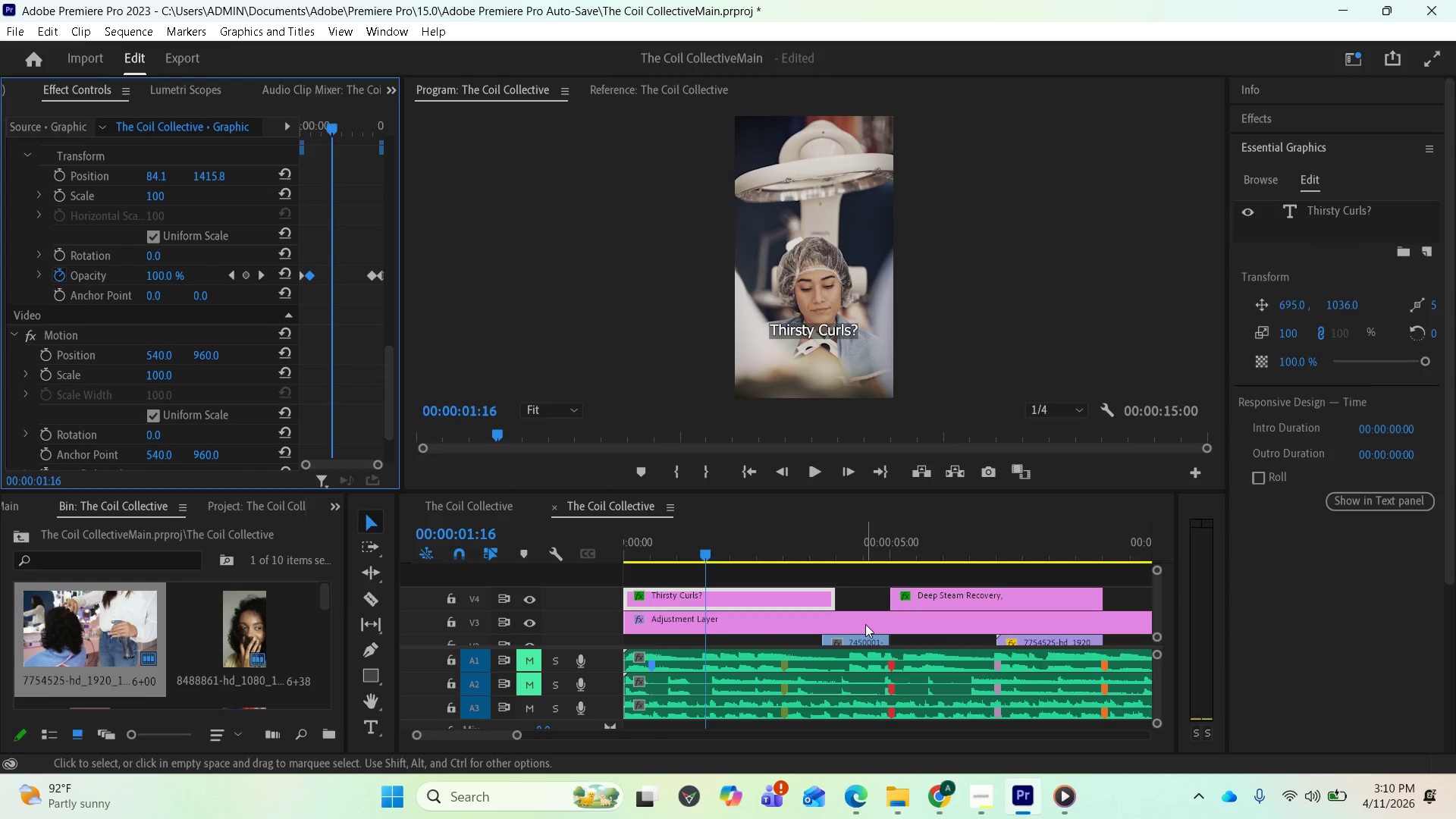 
key(Space)
 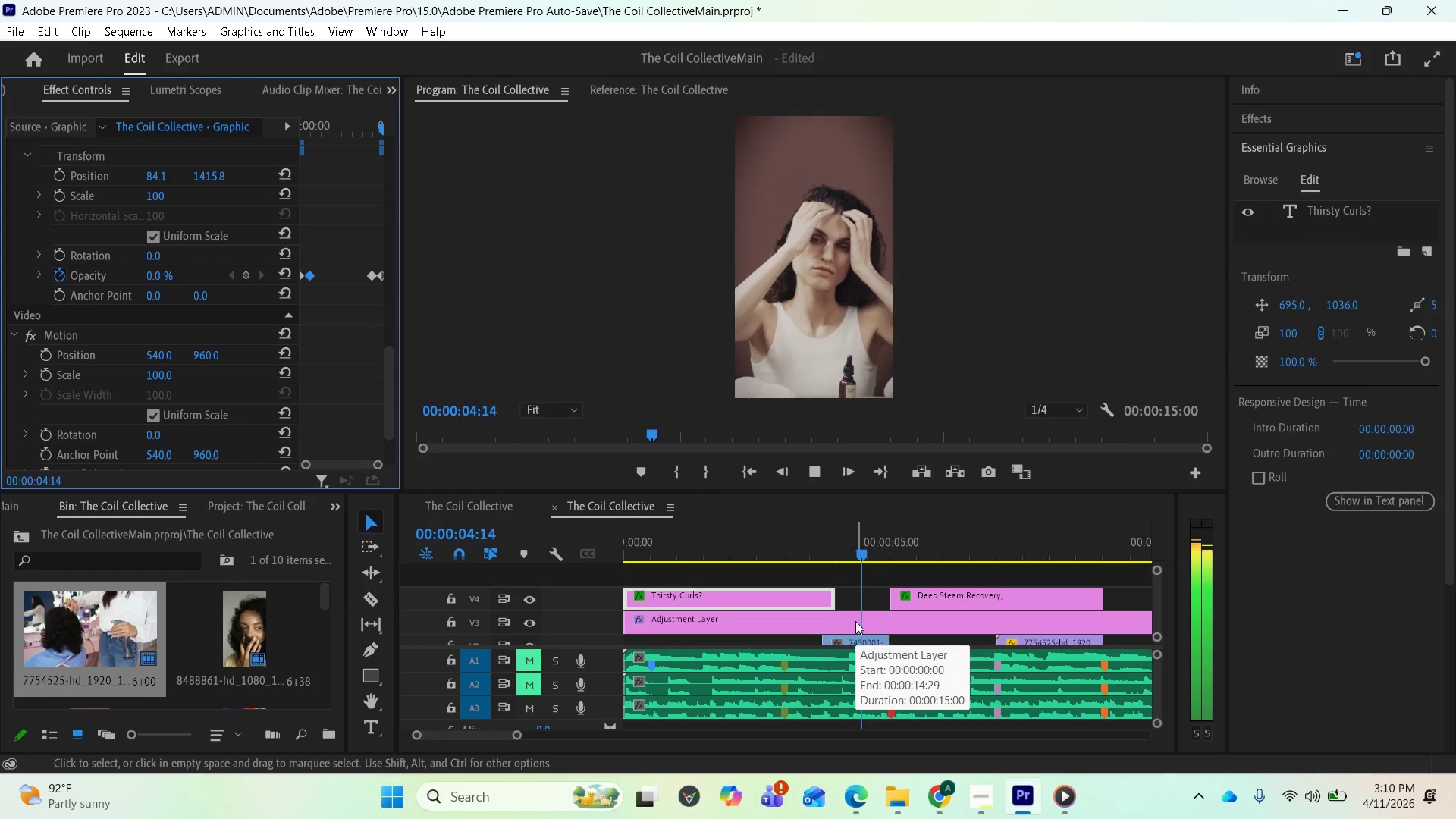 
key(Space)
 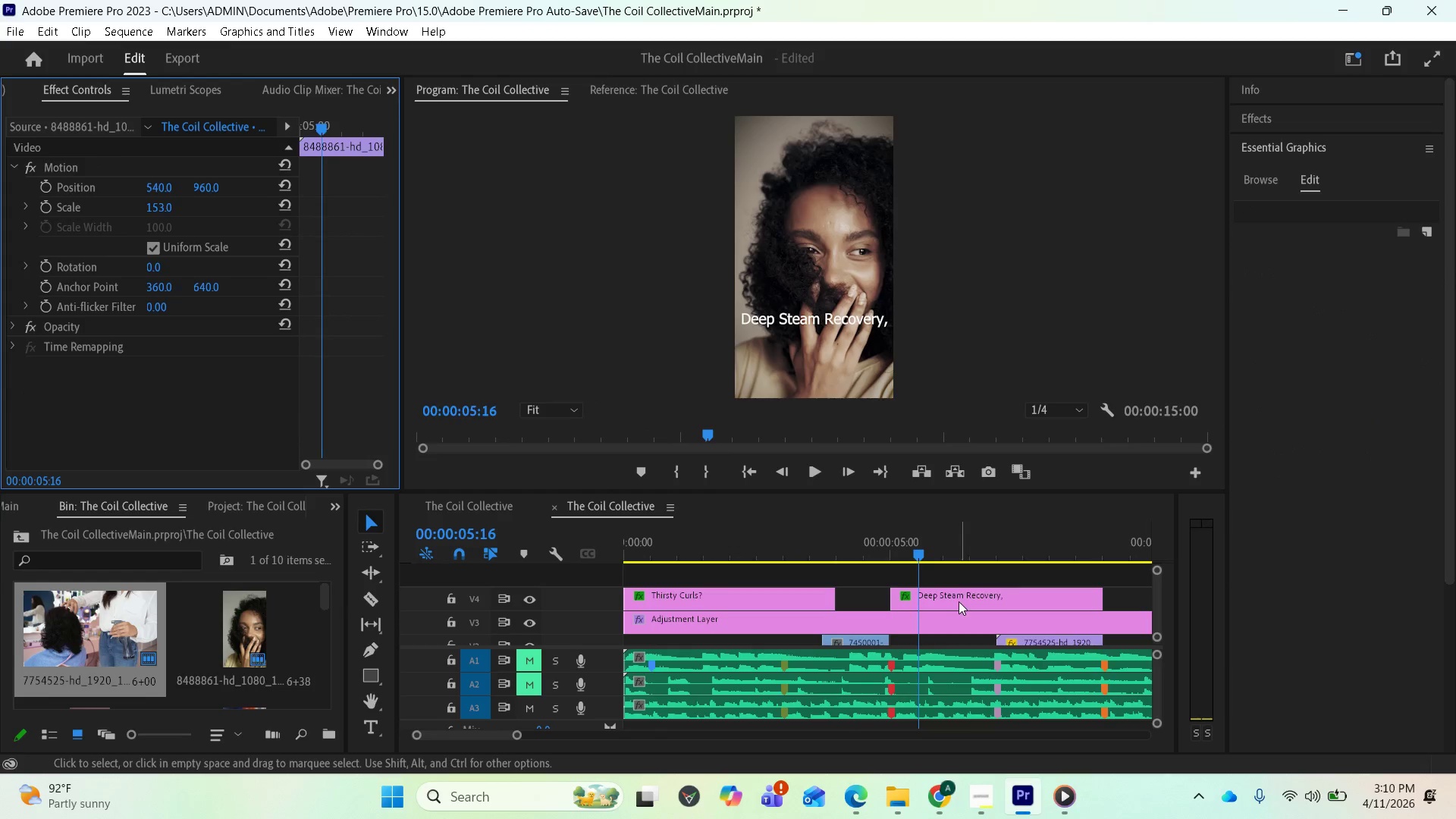 
left_click([960, 601])
 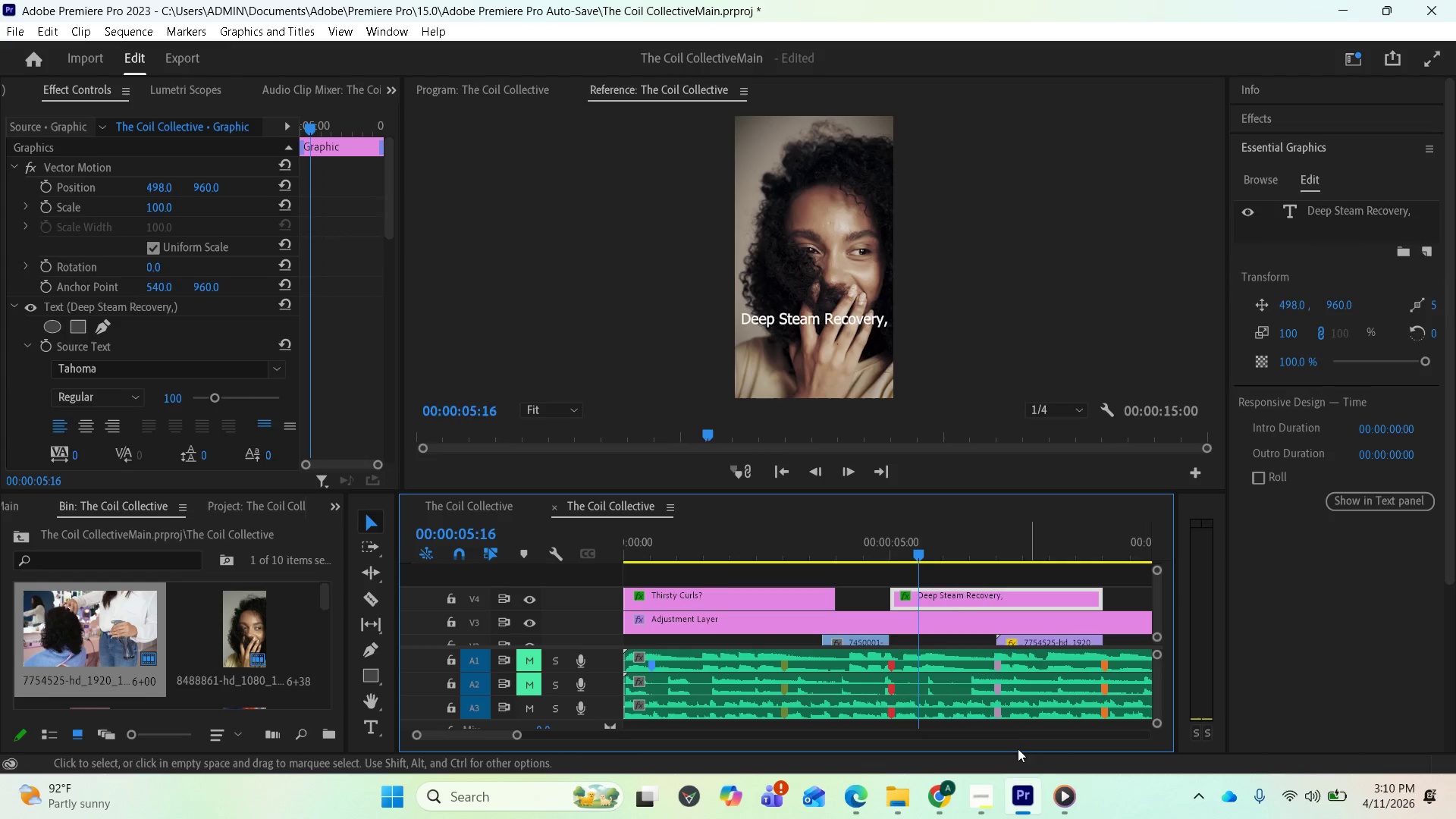 
left_click([993, 795])